 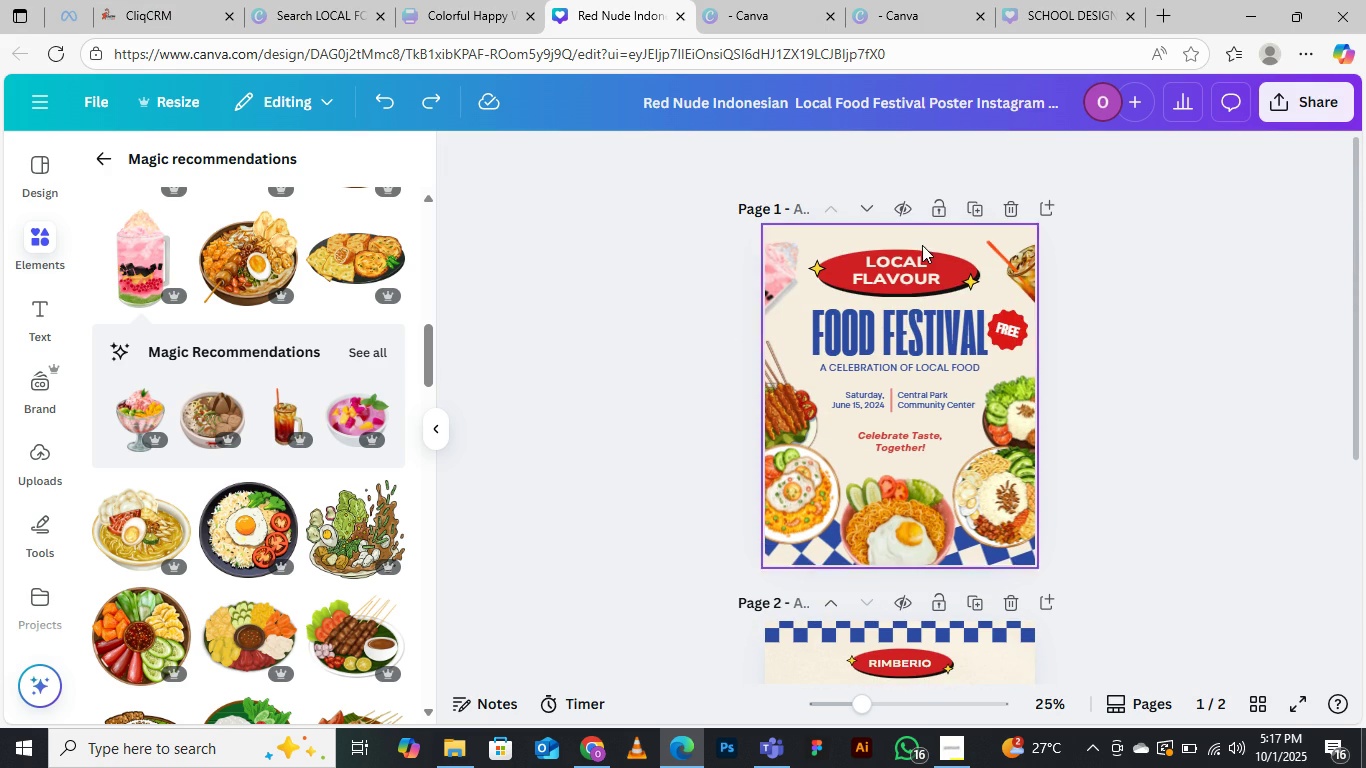 
left_click([101, 157])
 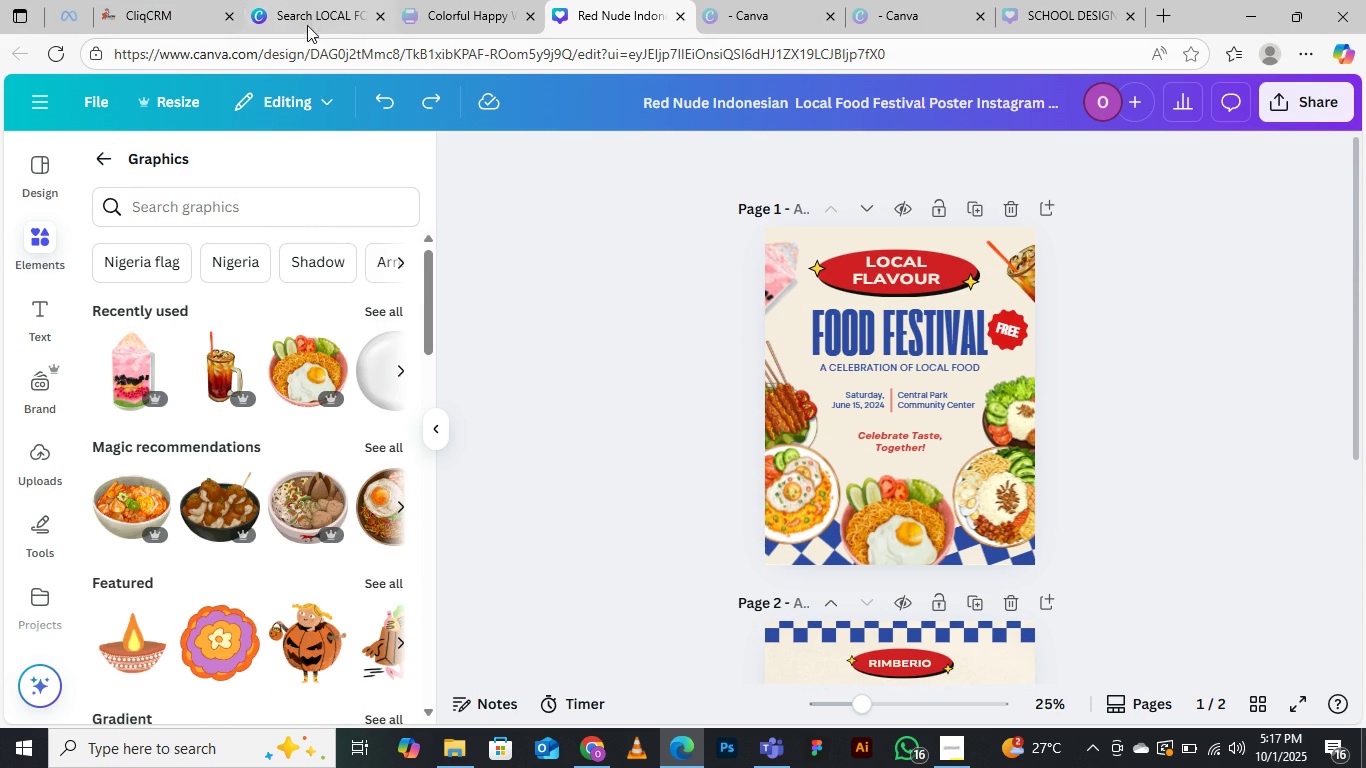 
left_click([300, 7])
 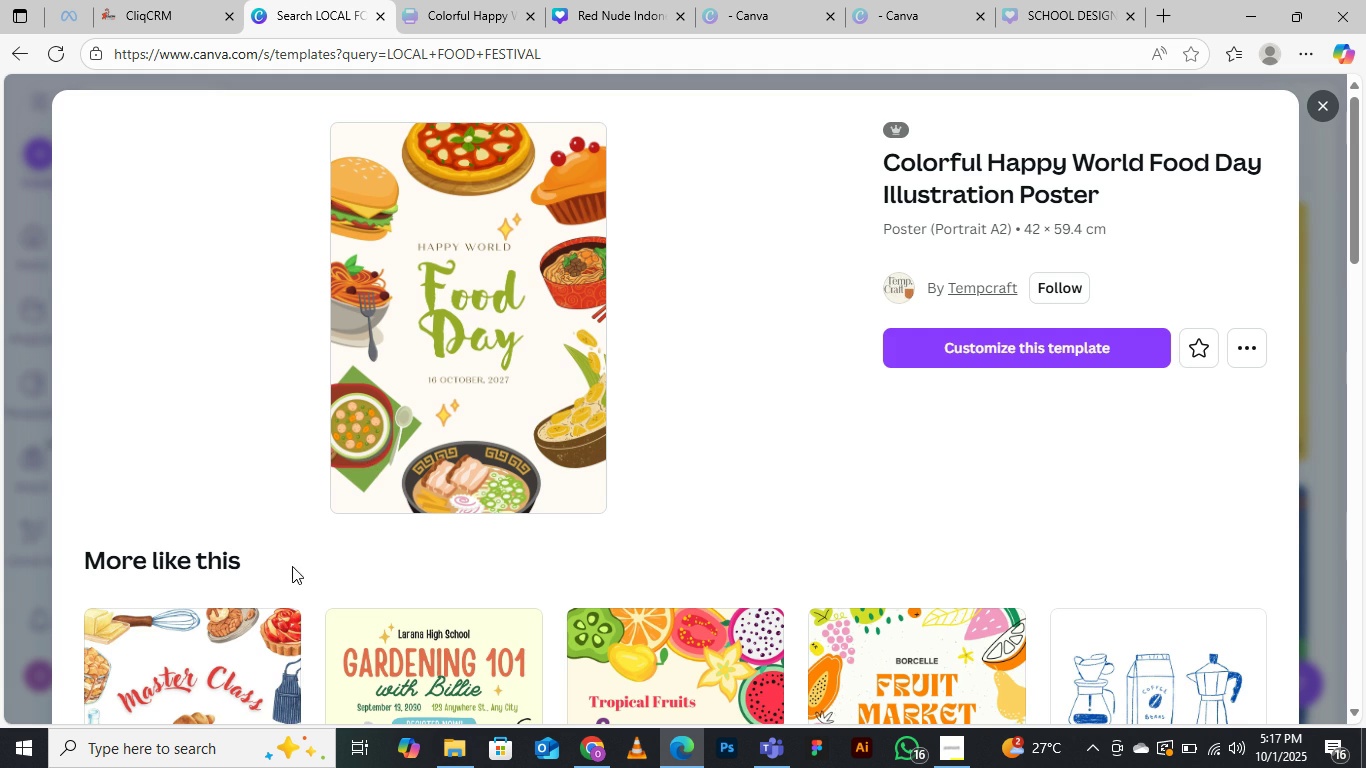 
scroll: coordinate [308, 512], scroll_direction: down, amount: 3.0
 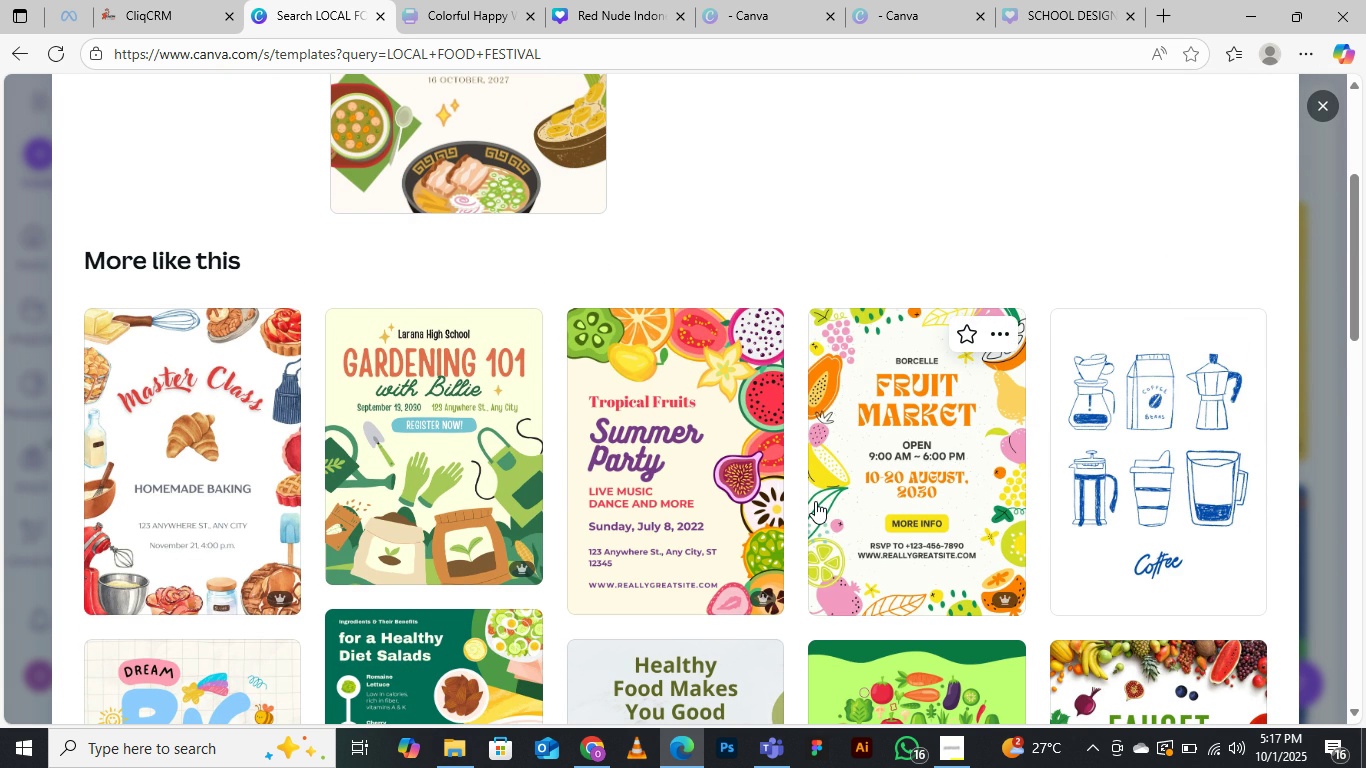 
wait(6.87)
 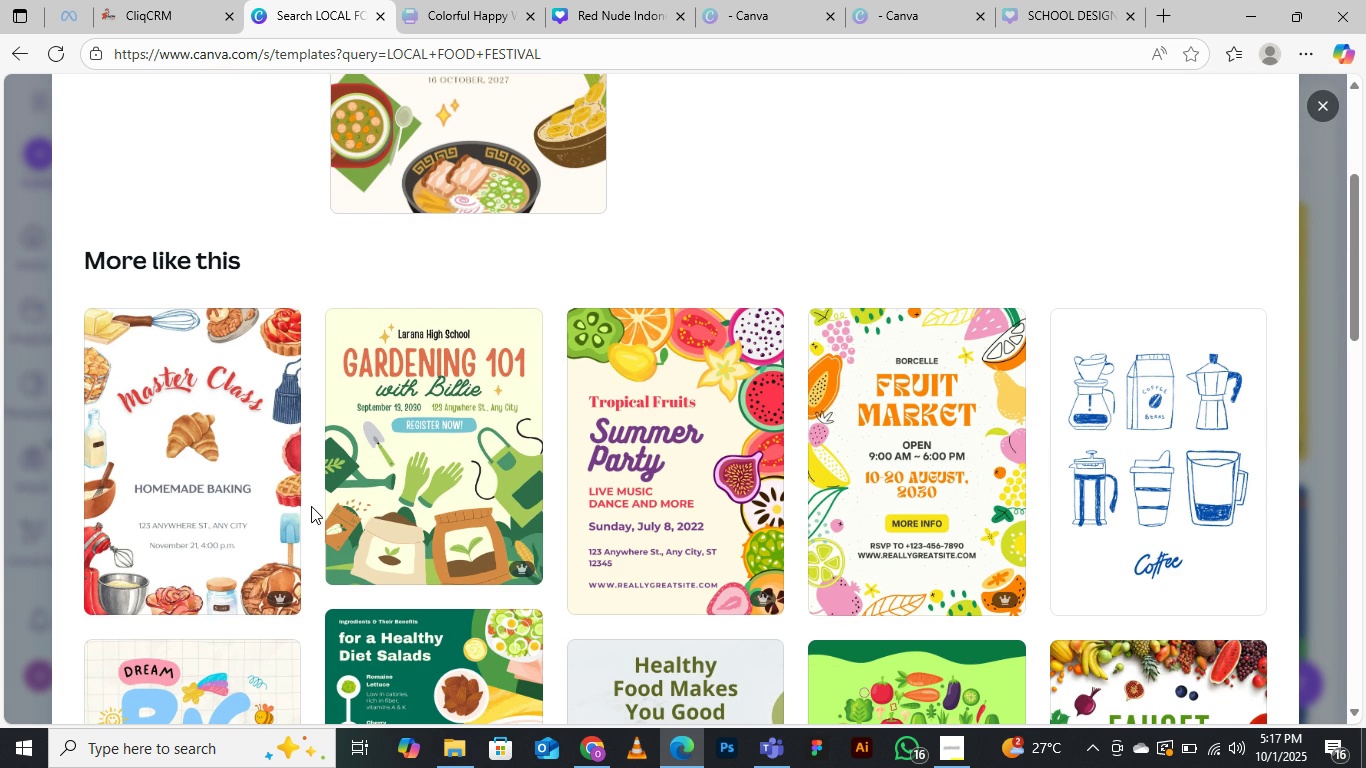 
scroll: coordinate [815, 501], scroll_direction: down, amount: 3.0
 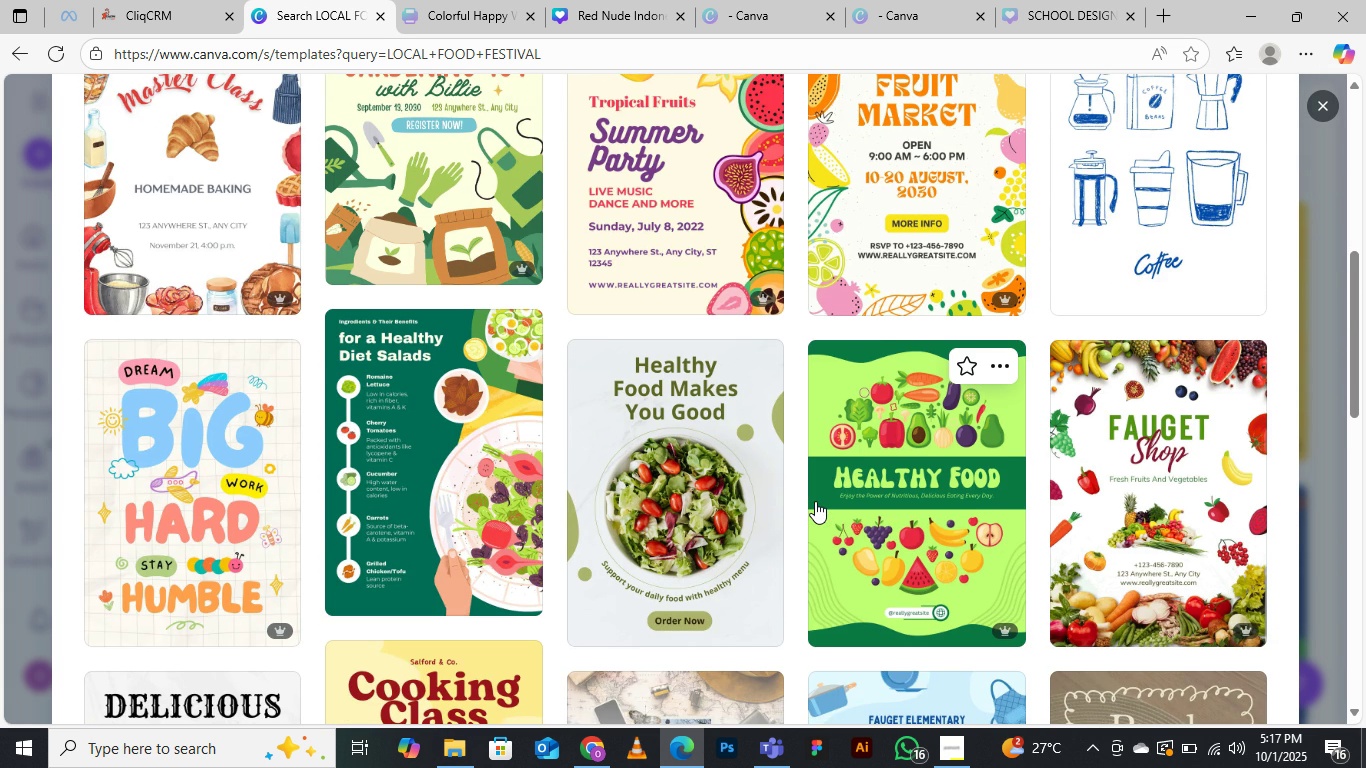 
scroll: coordinate [815, 501], scroll_direction: up, amount: 1.0
 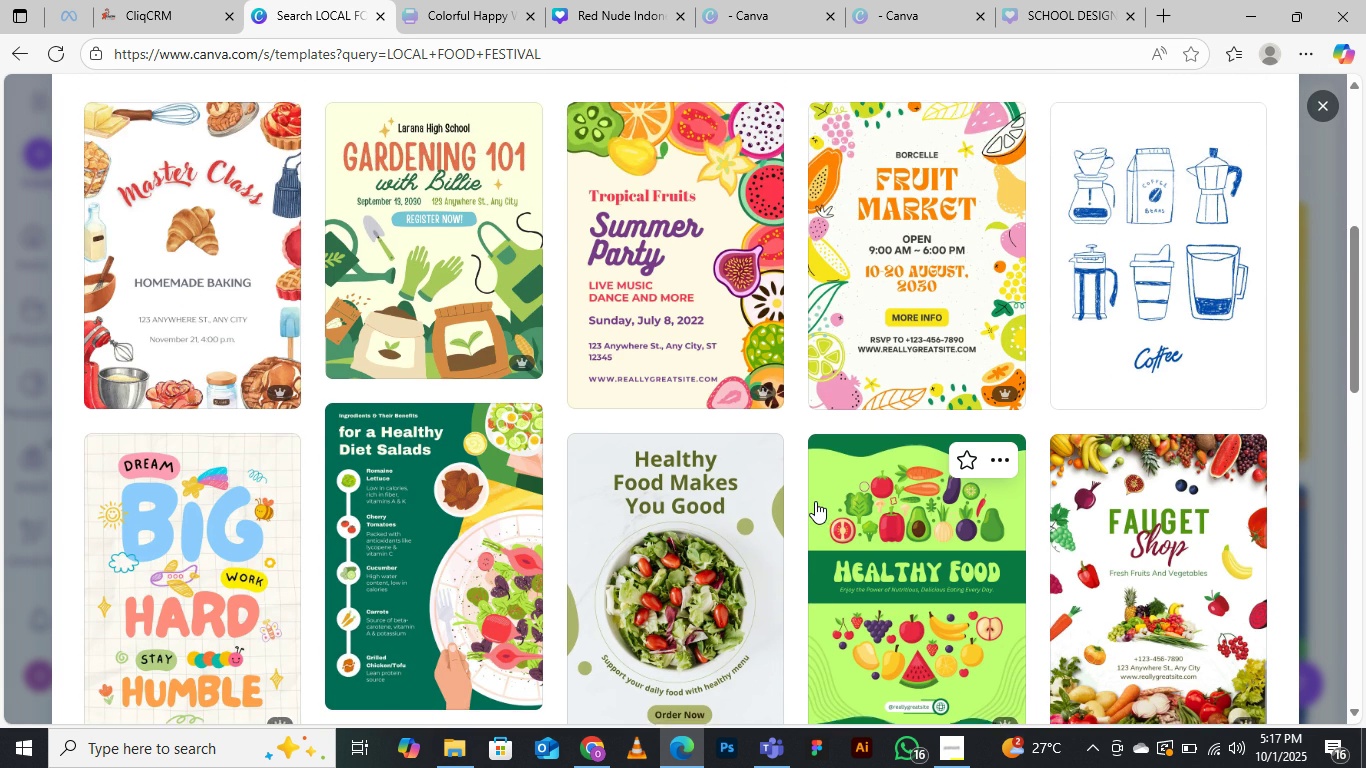 
scroll: coordinate [815, 501], scroll_direction: down, amount: 13.0
 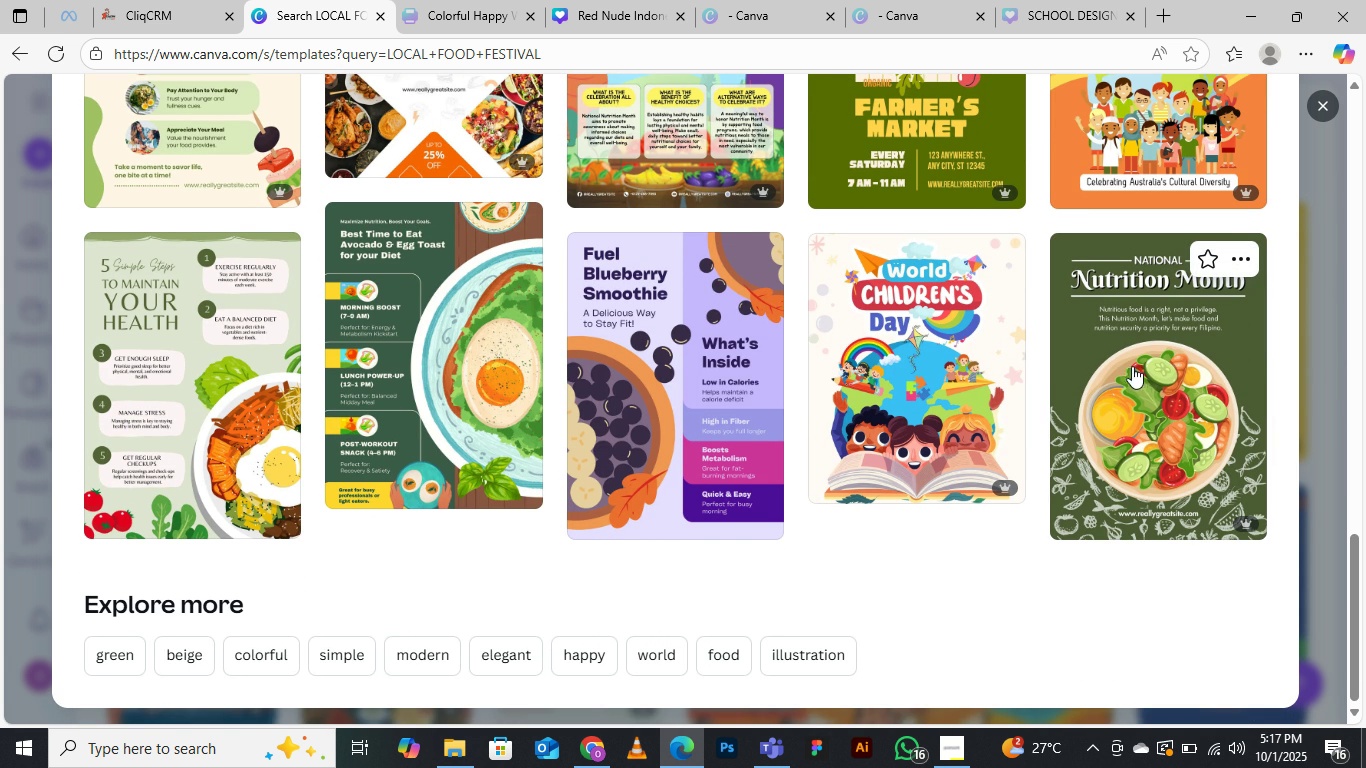 
wait(13.05)
 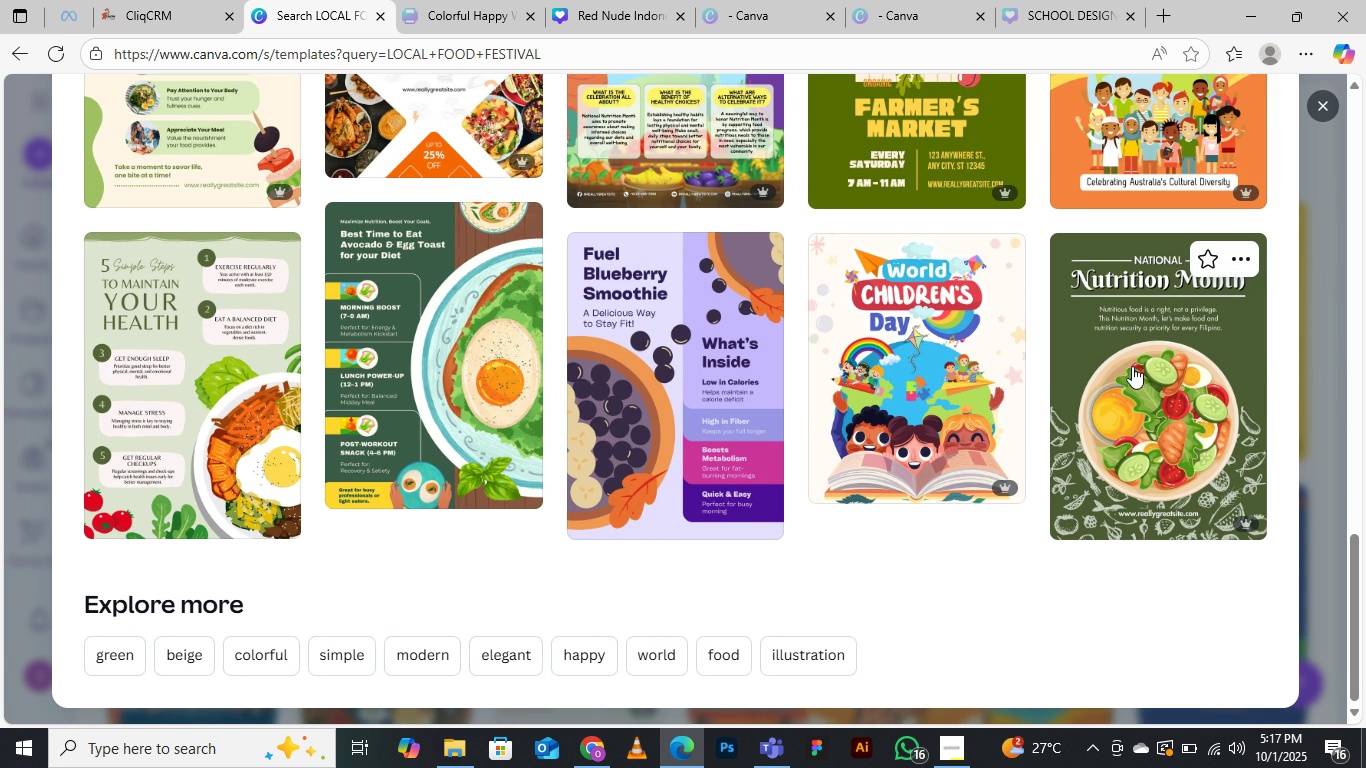 
left_click([227, 425])
 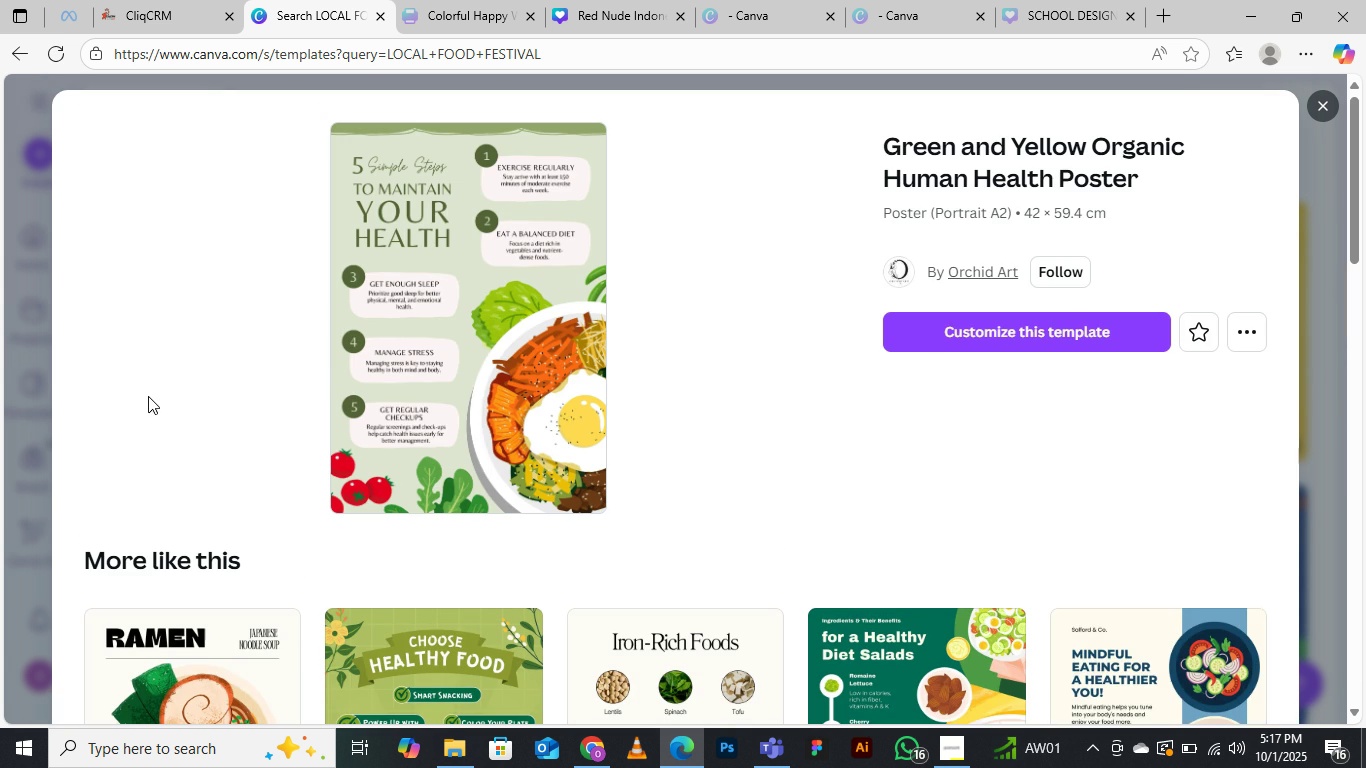 
wait(6.39)
 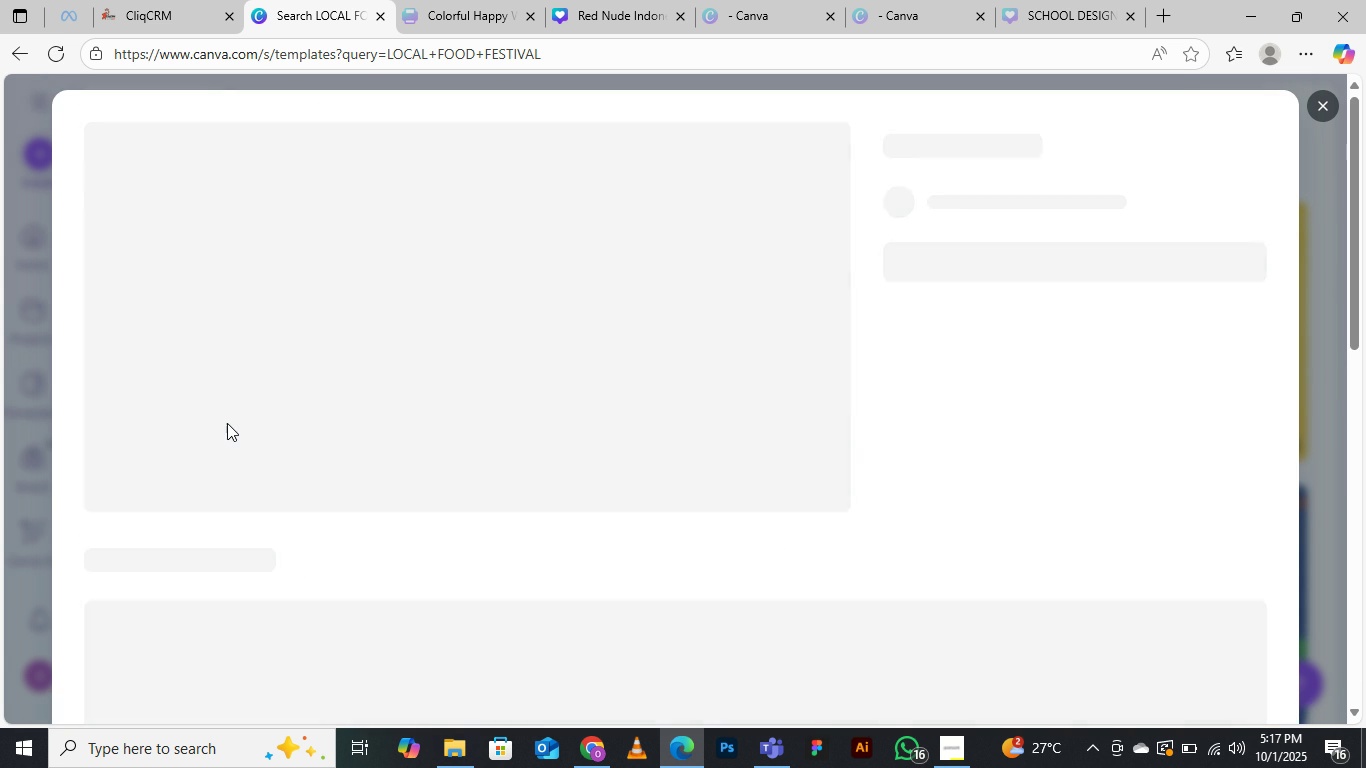 
scroll: coordinate [429, 509], scroll_direction: down, amount: 3.0
 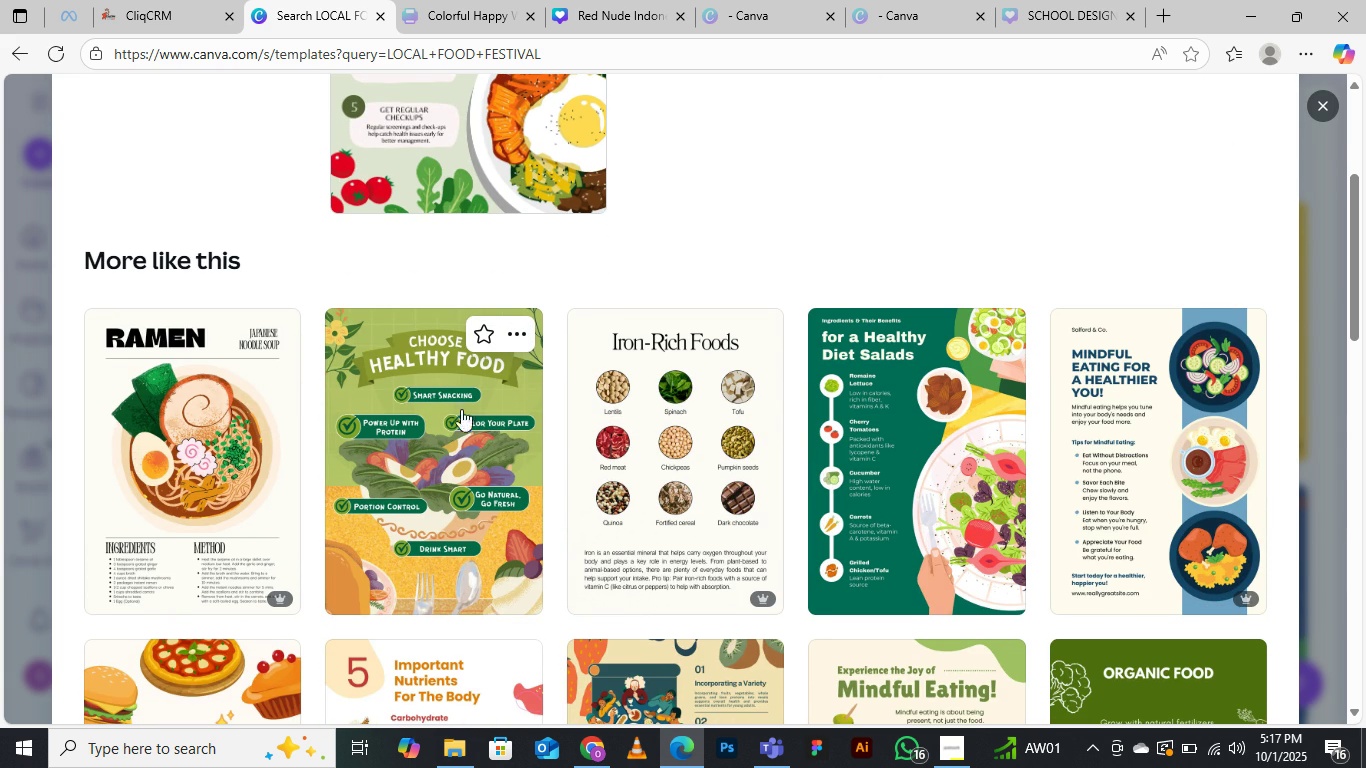 
scroll: coordinate [451, 380], scroll_direction: up, amount: 1.0
 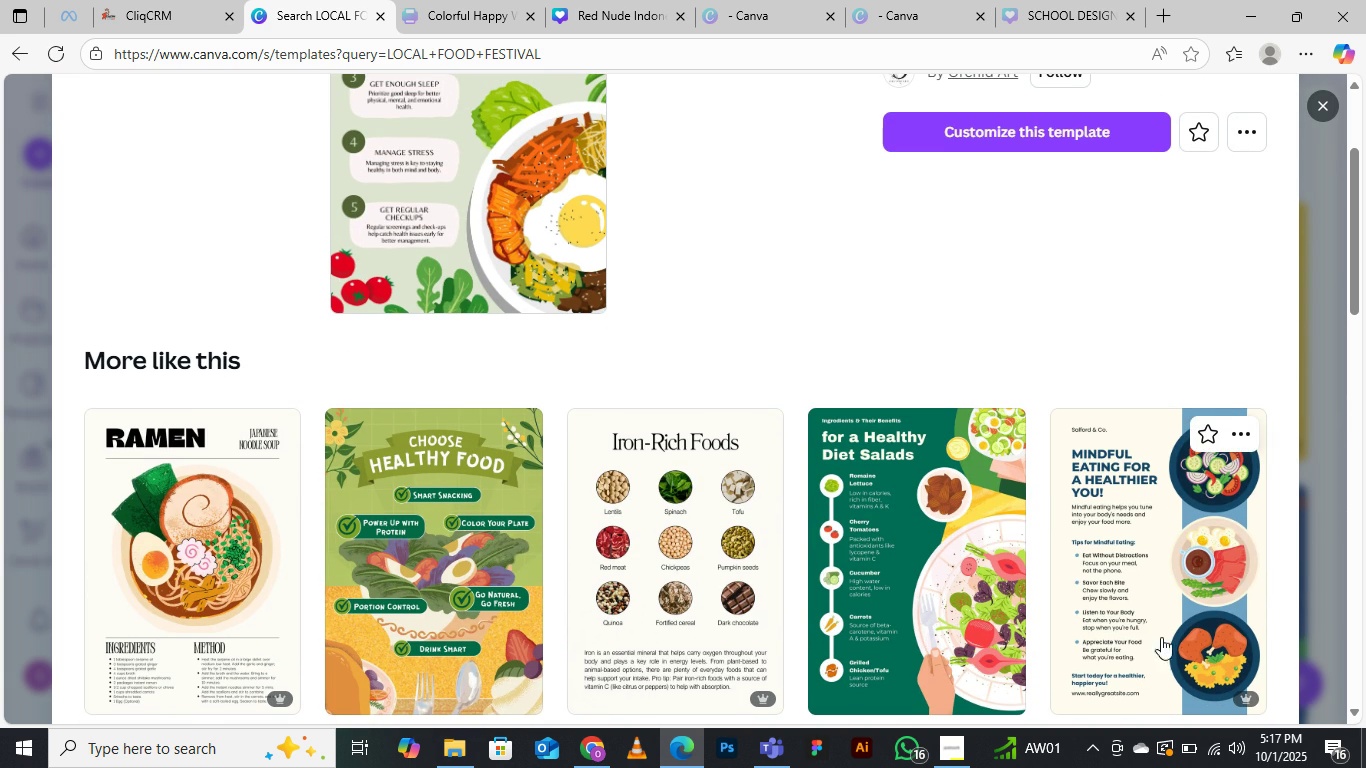 
left_click([1162, 547])
 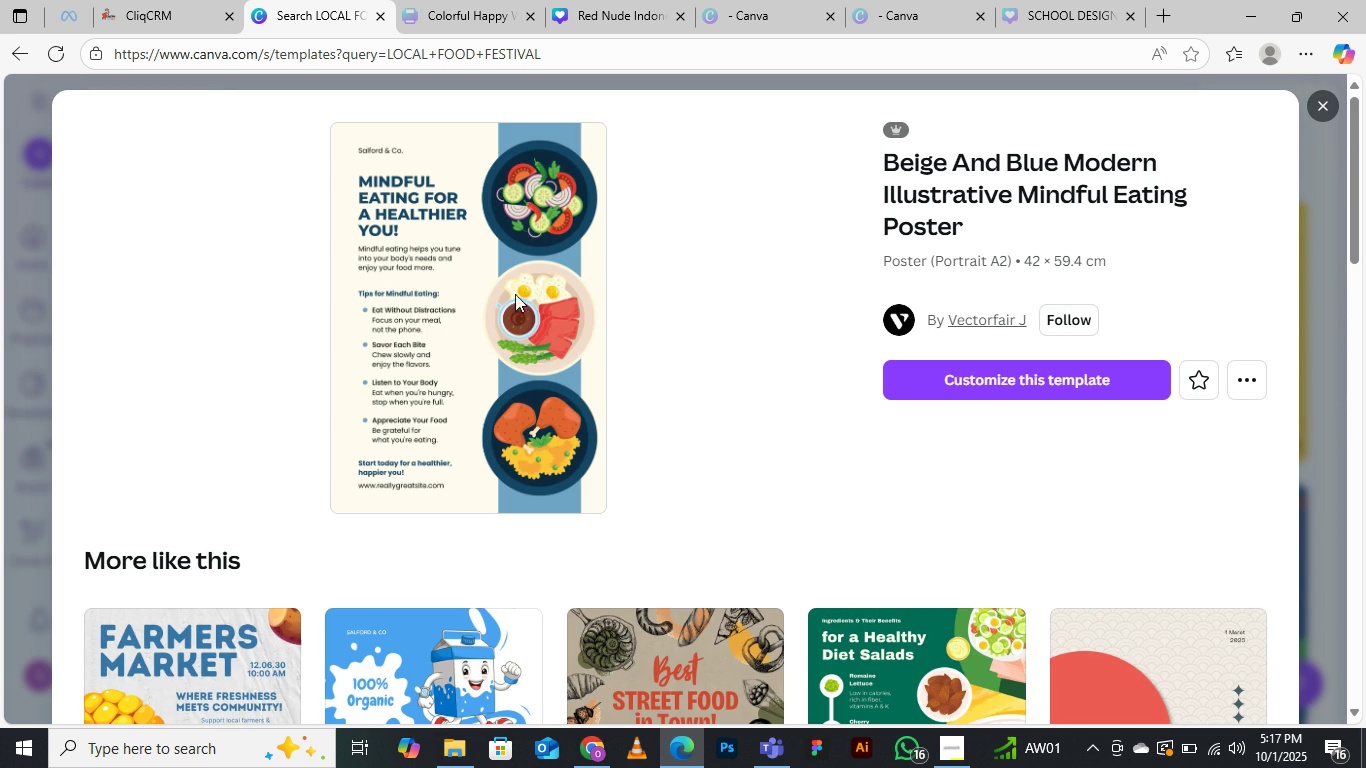 
left_click([557, 310])
 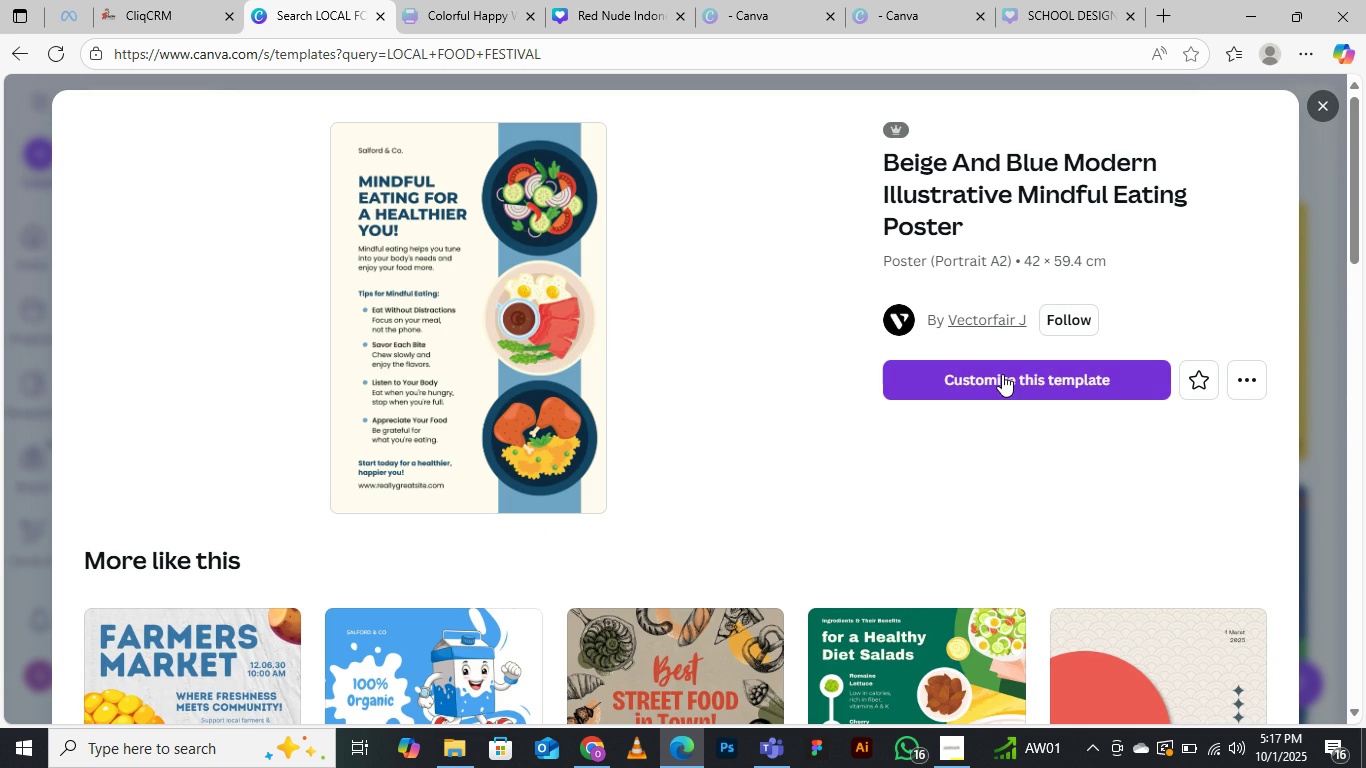 
left_click([1002, 374])
 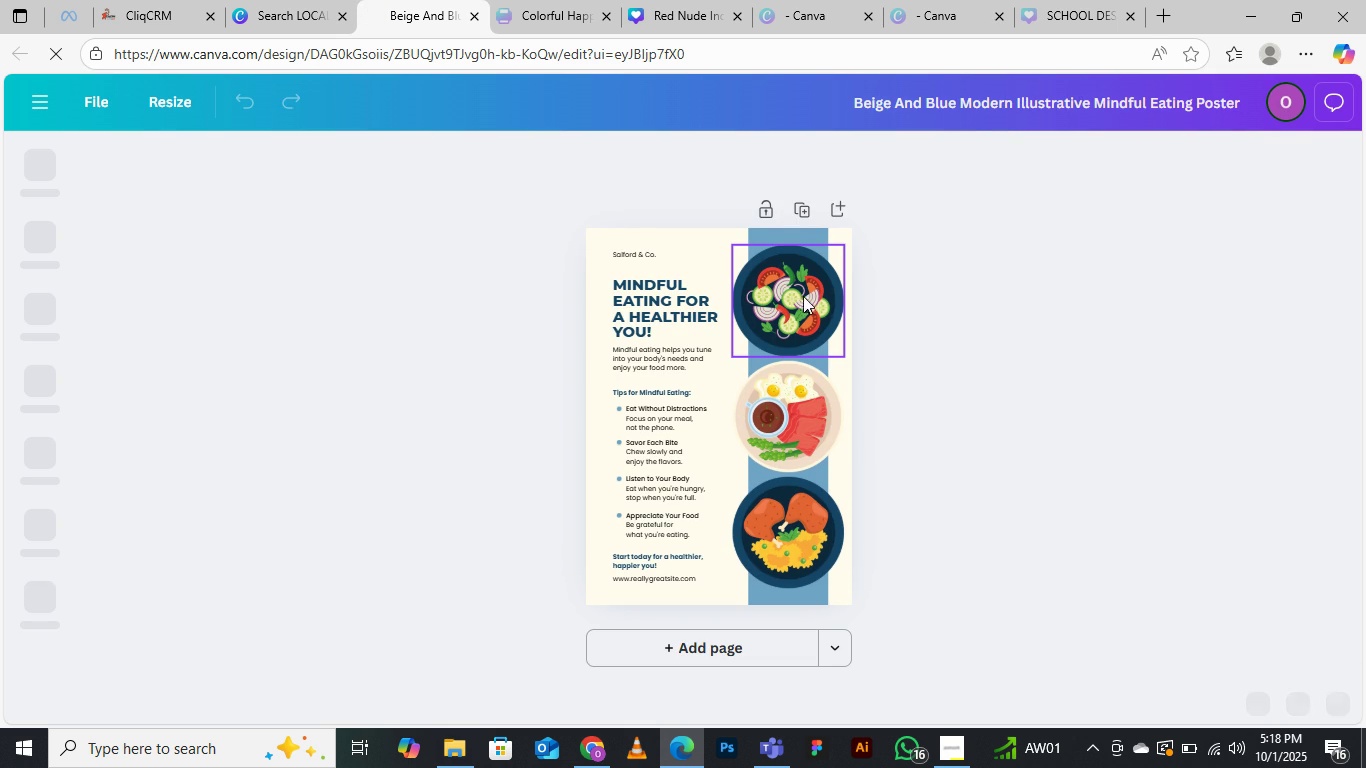 
wait(13.64)
 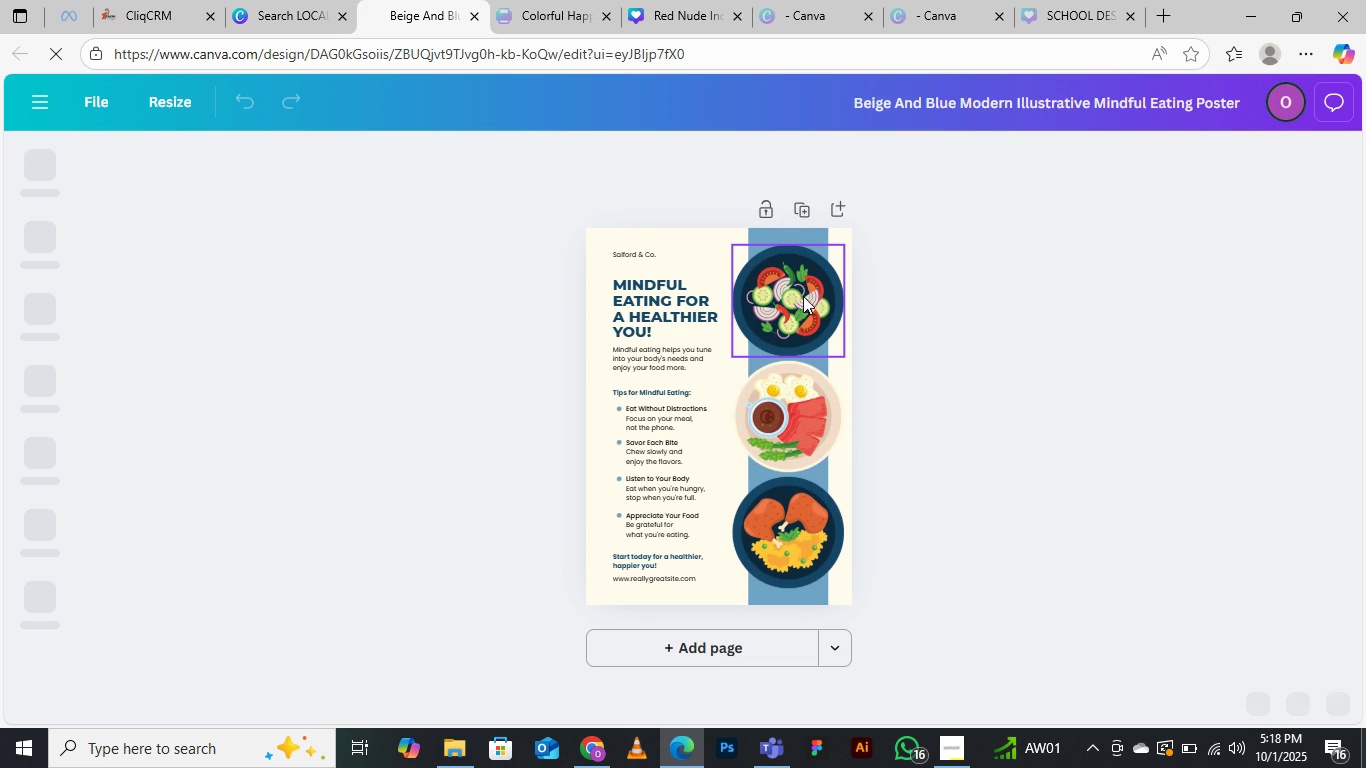 
left_click([694, 3])
 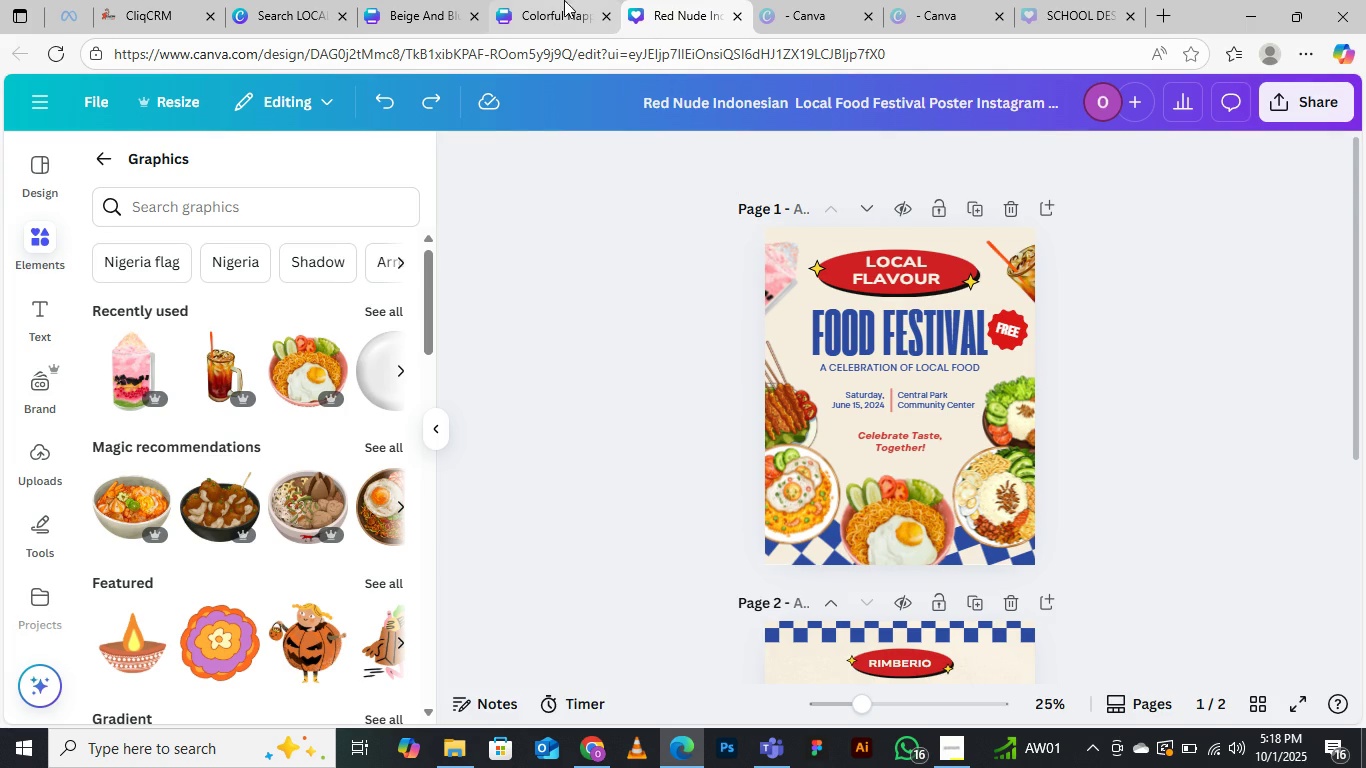 
left_click([894, 509])